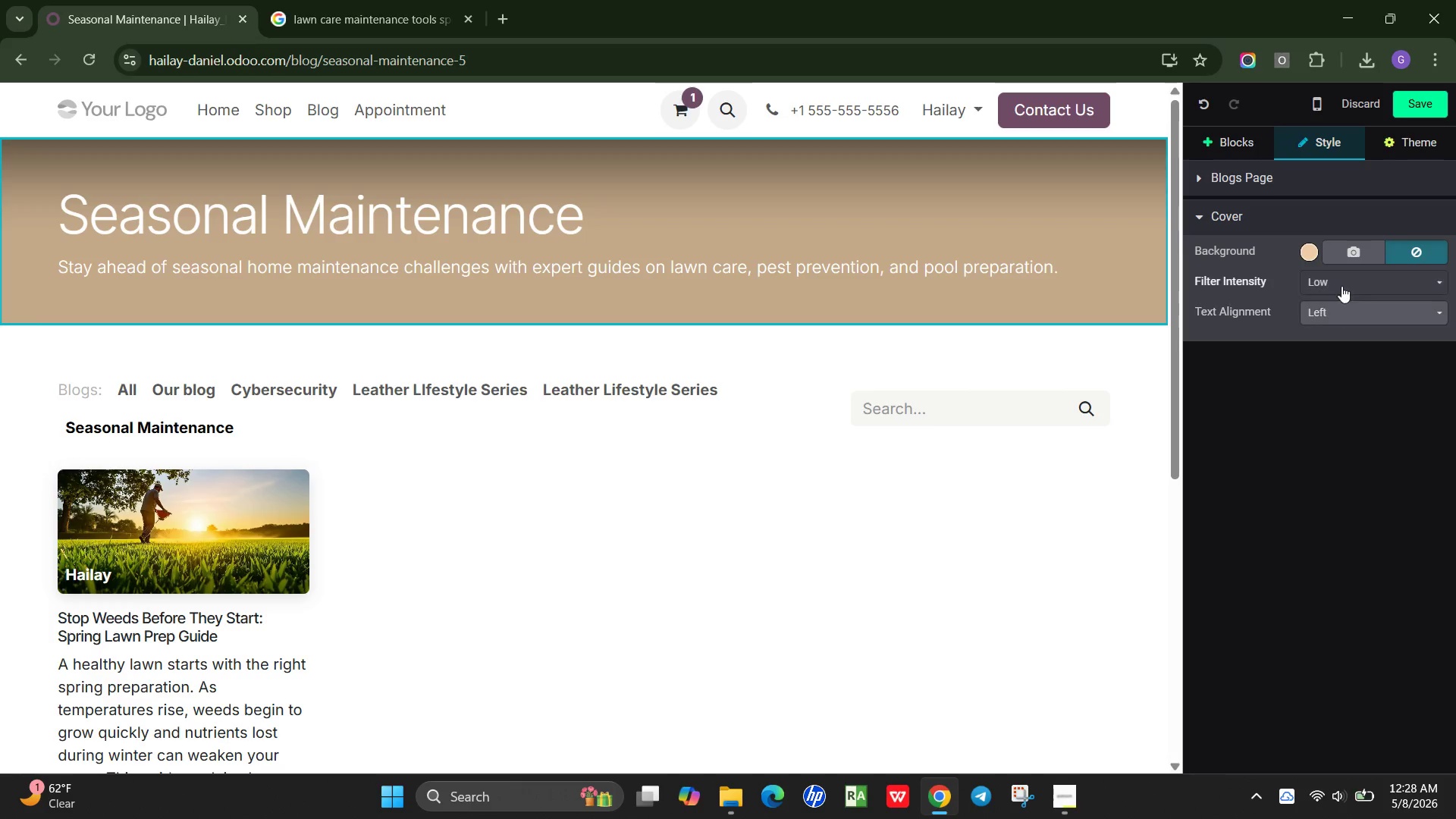 
left_click([1341, 286])
 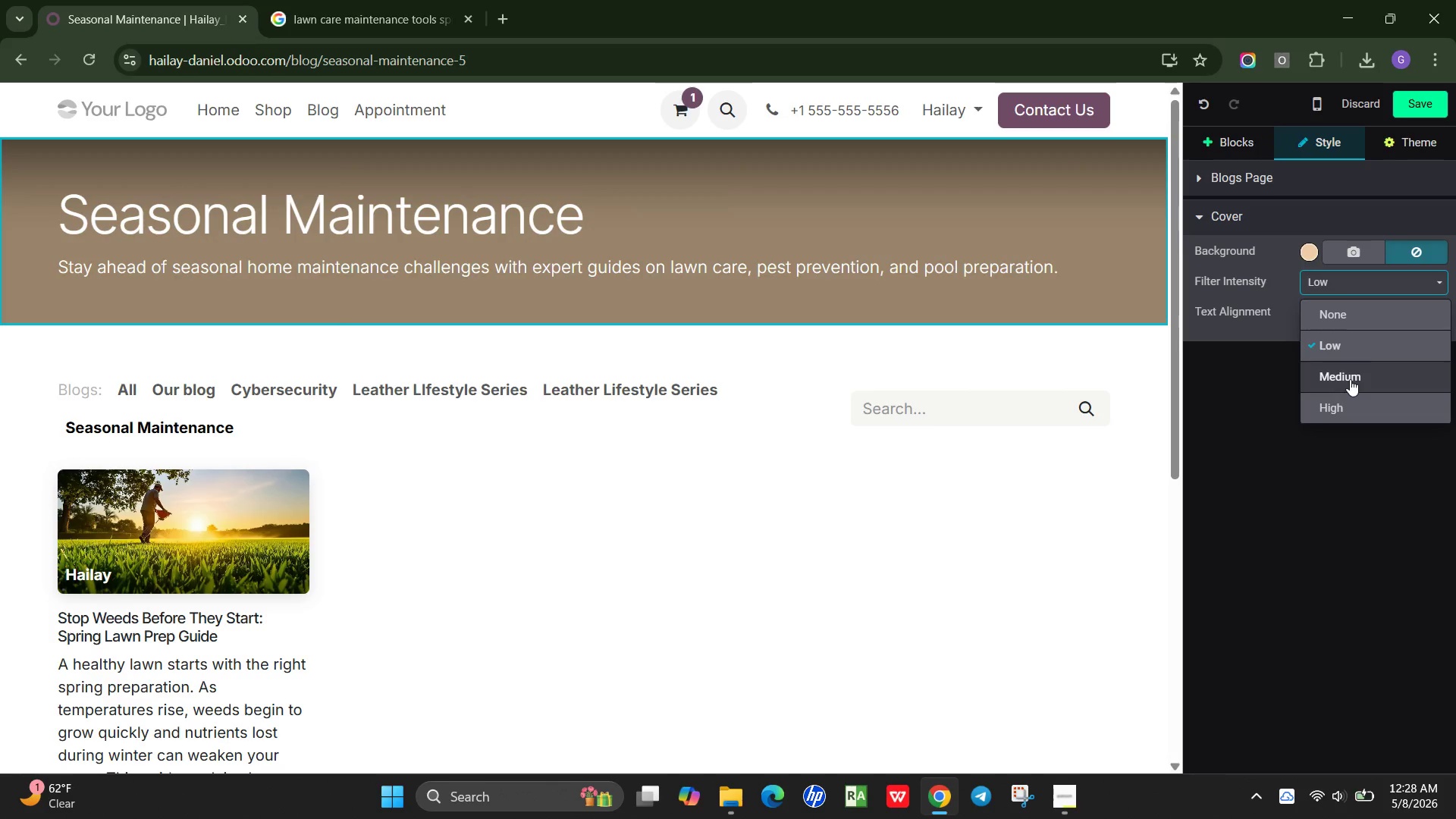 
left_click([1350, 379])
 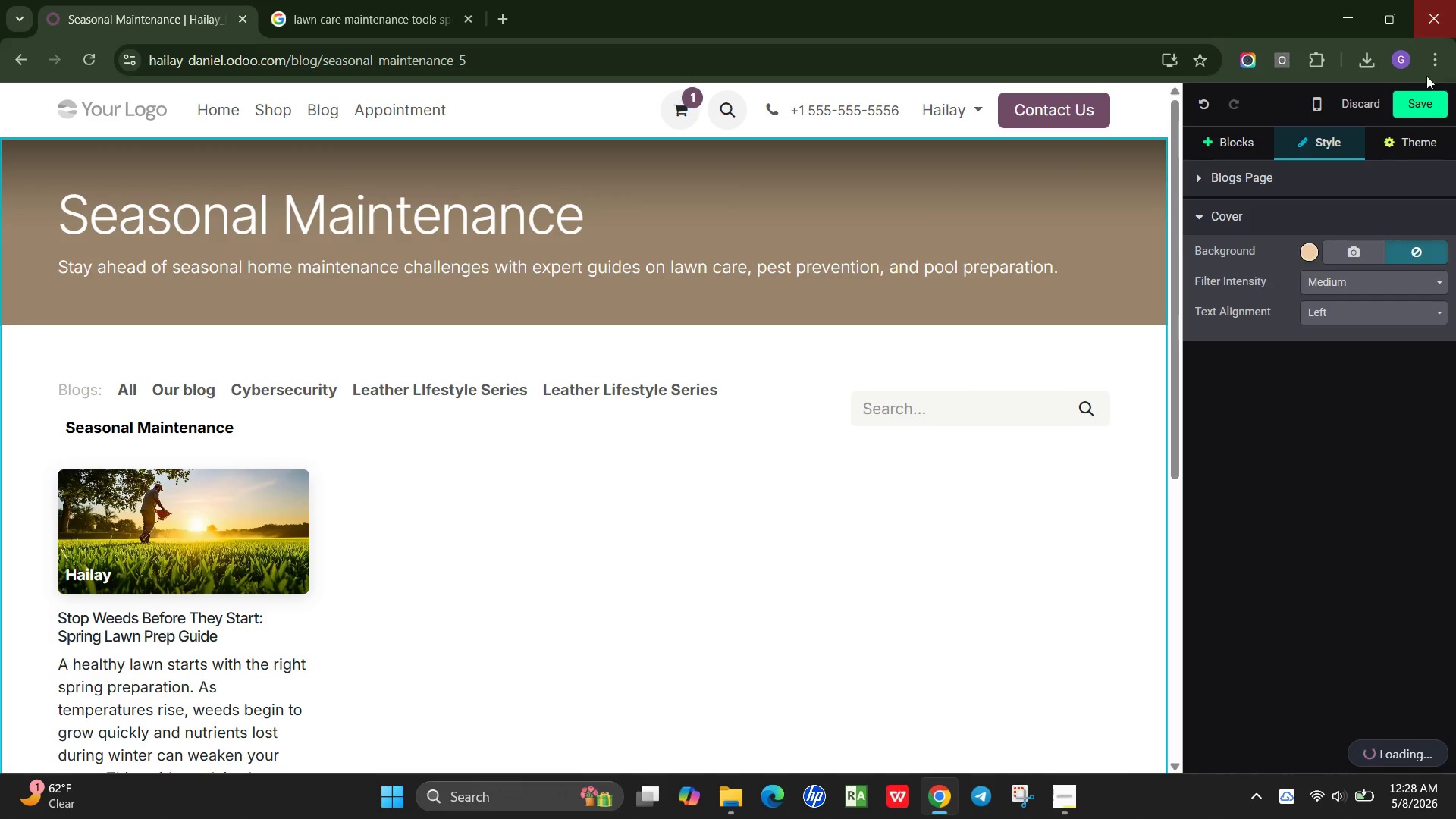 
left_click([1417, 101])
 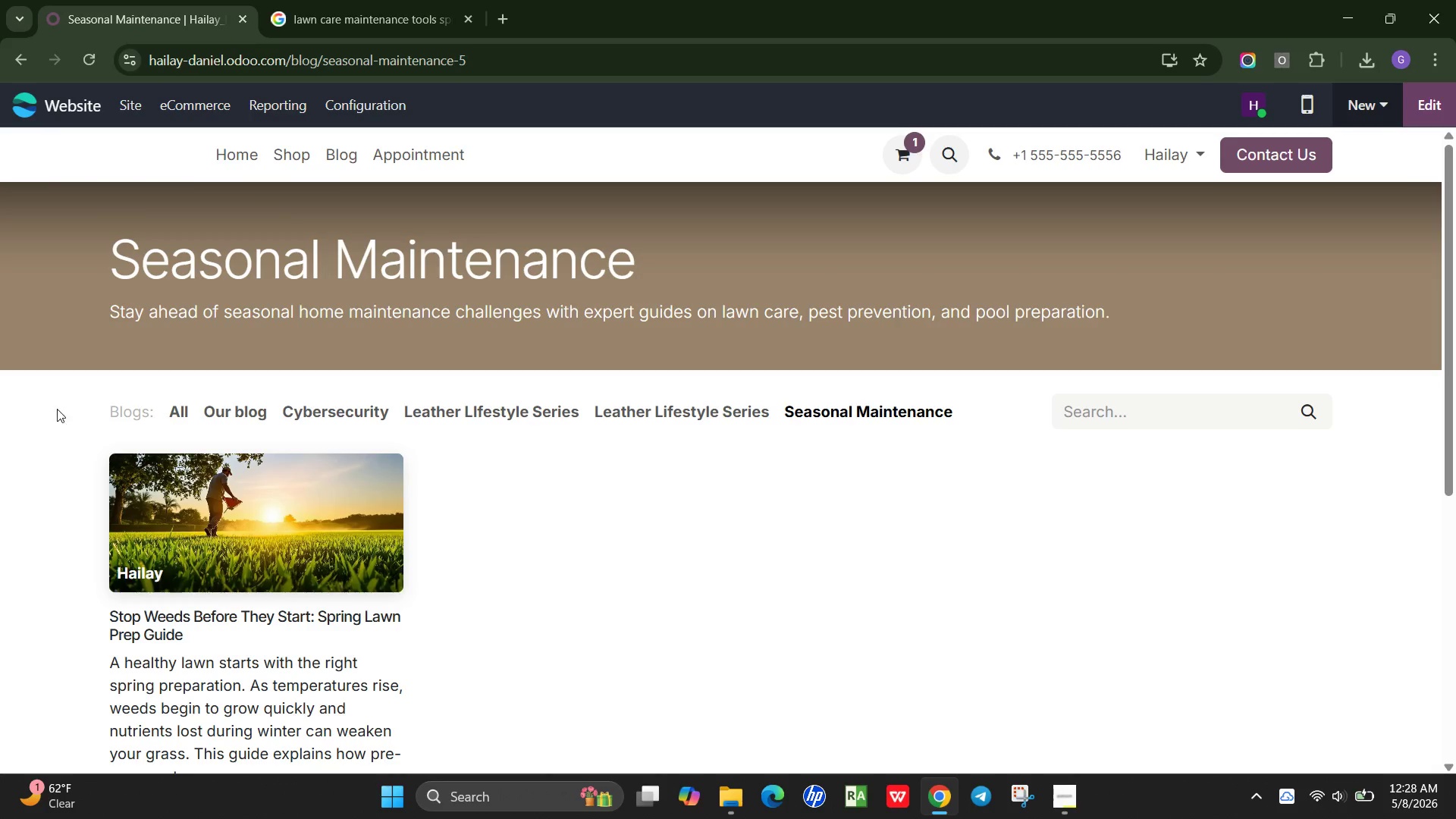 
wait(7.09)
 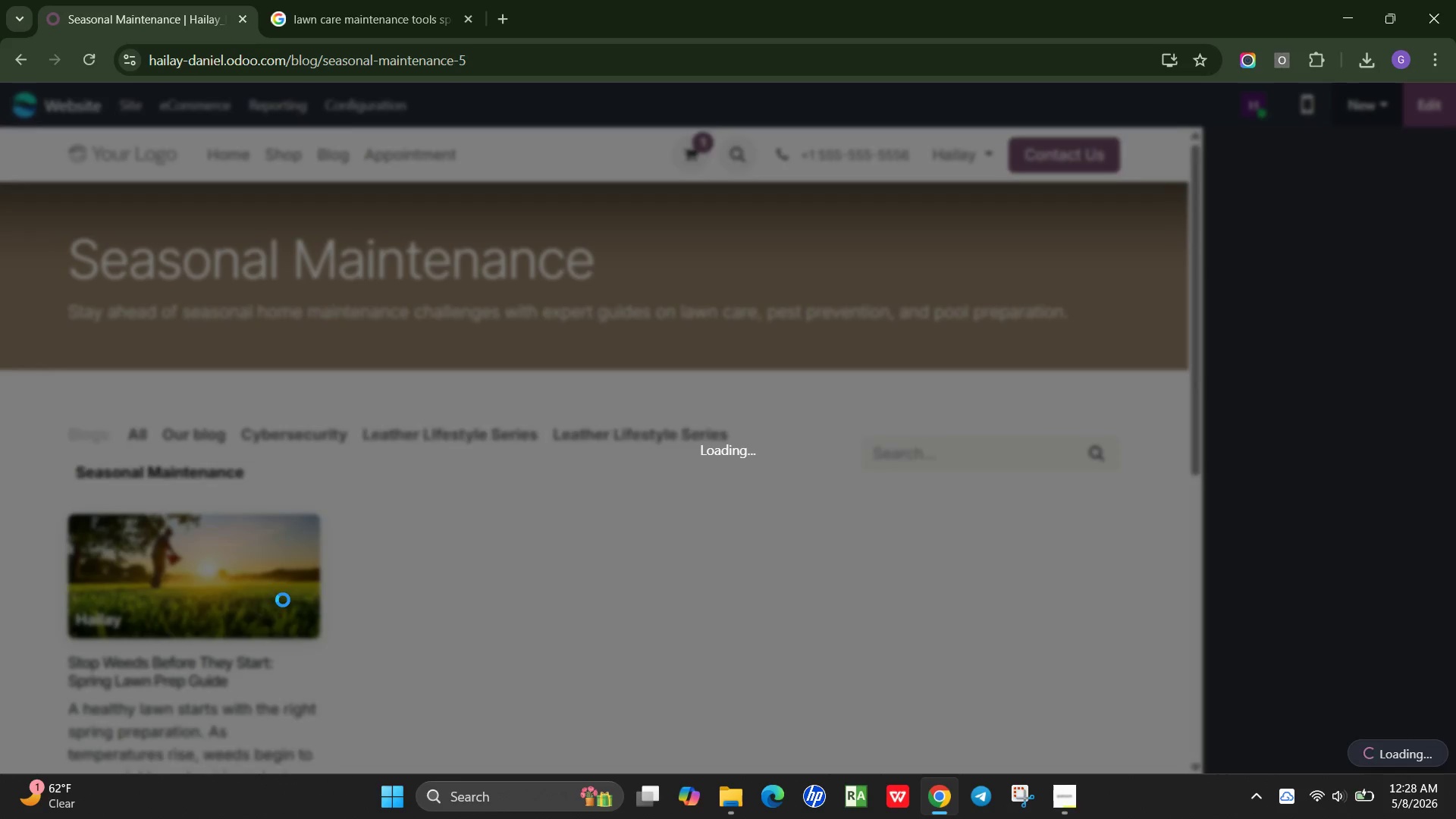 
scroll: coordinate [218, 550], scroll_direction: down, amount: 1.0
 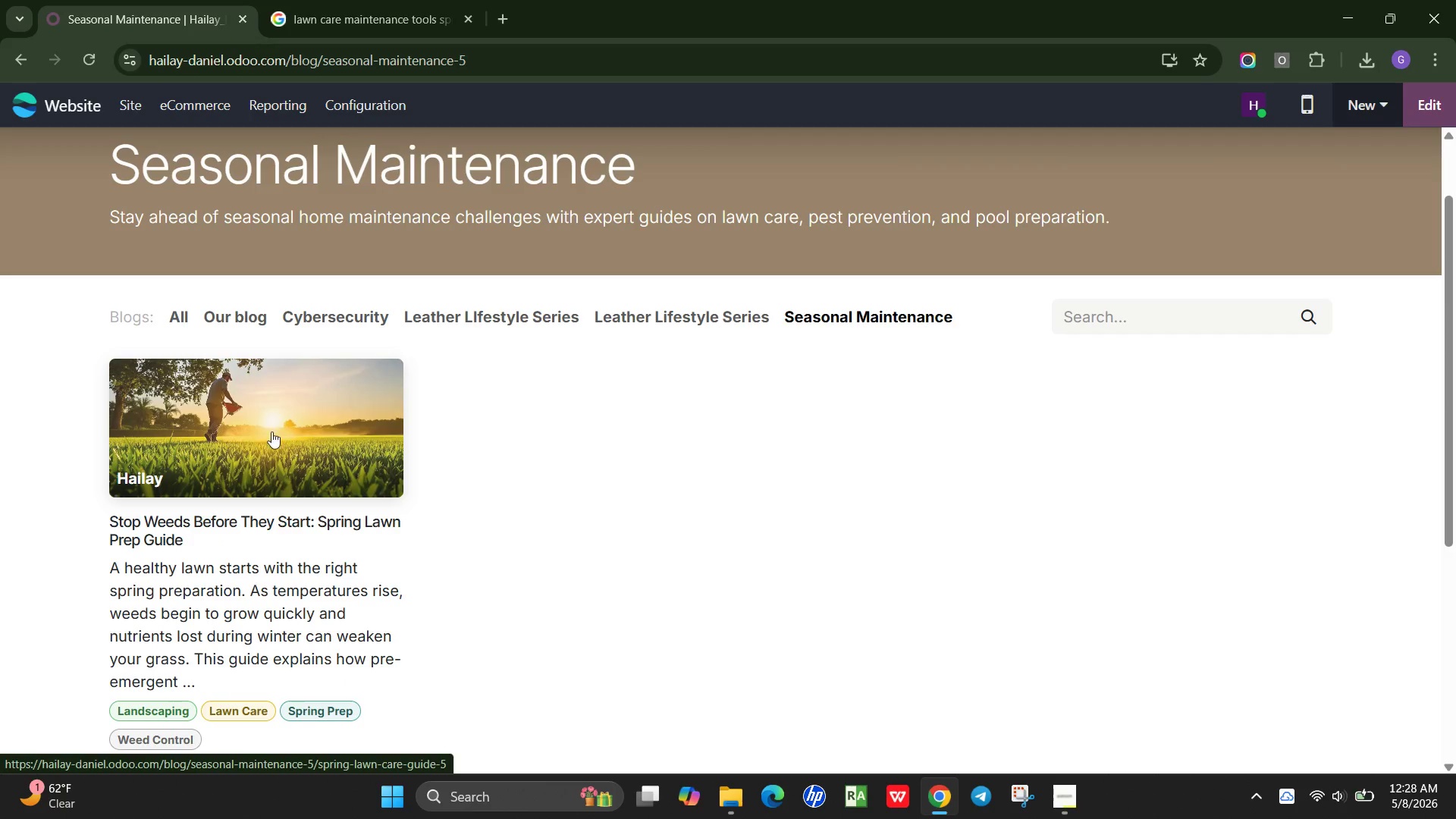 
left_click([271, 431])
 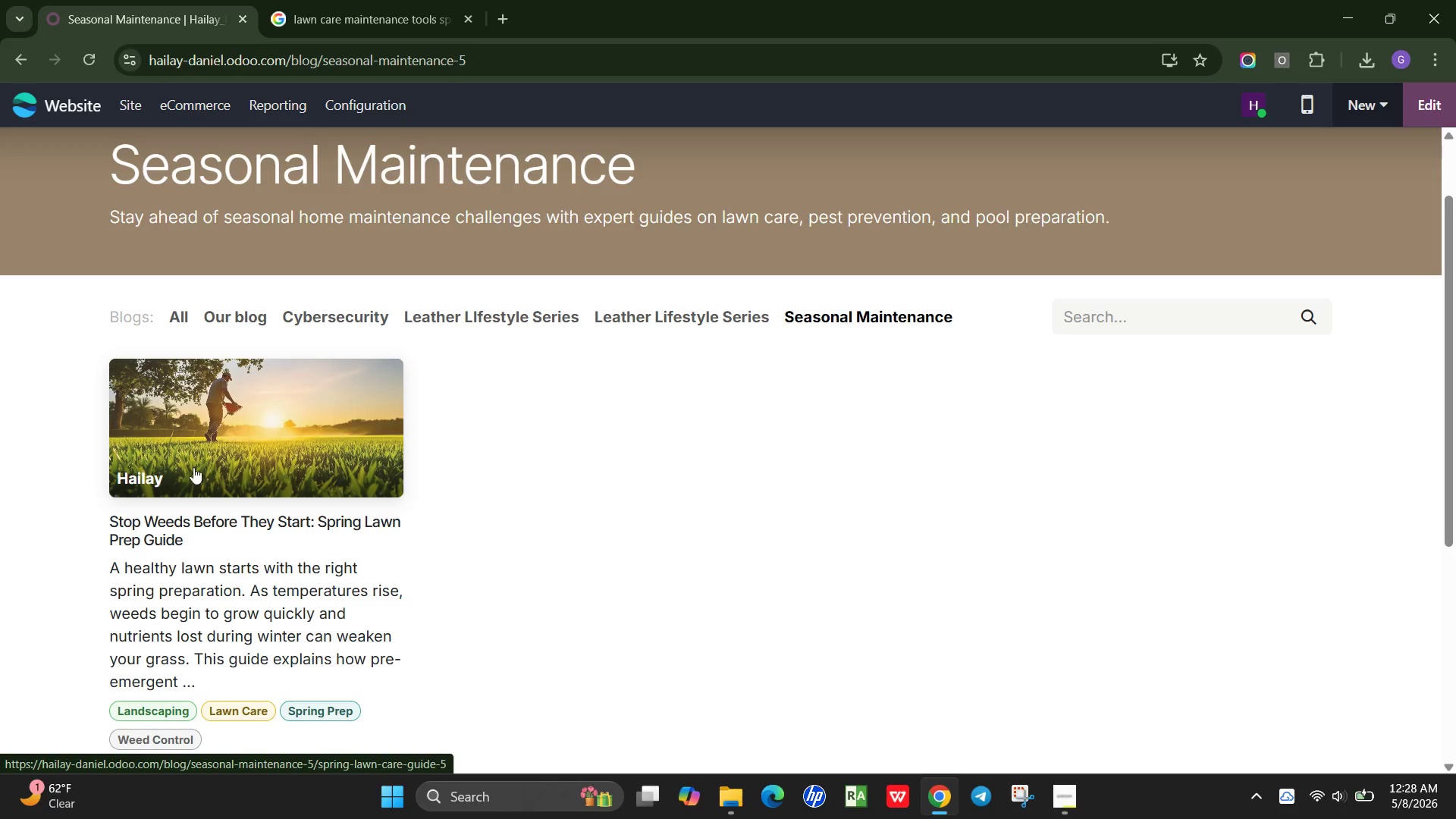 
wait(8.99)
 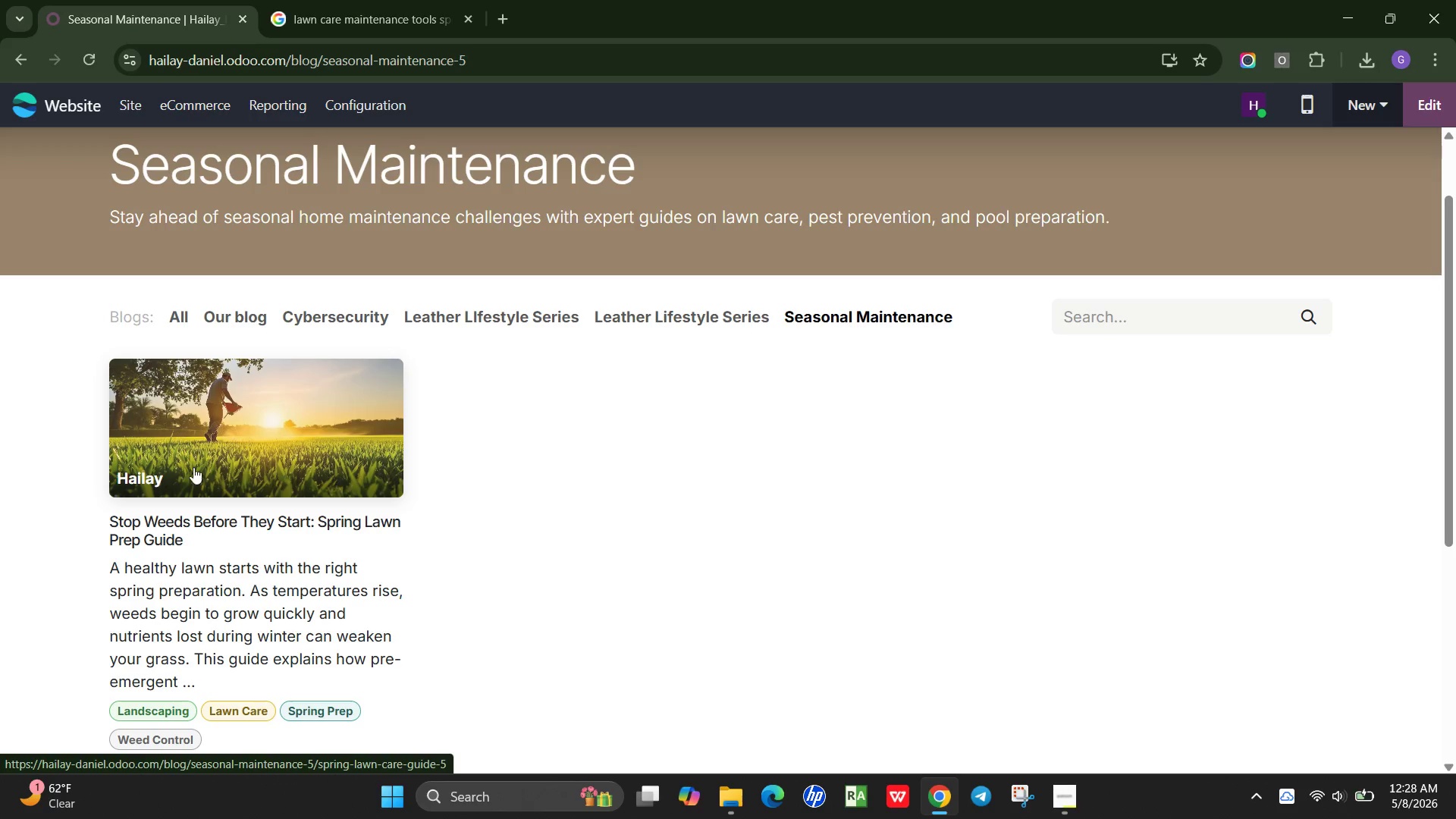 
scroll: coordinate [615, 556], scroll_direction: down, amount: 6.0
 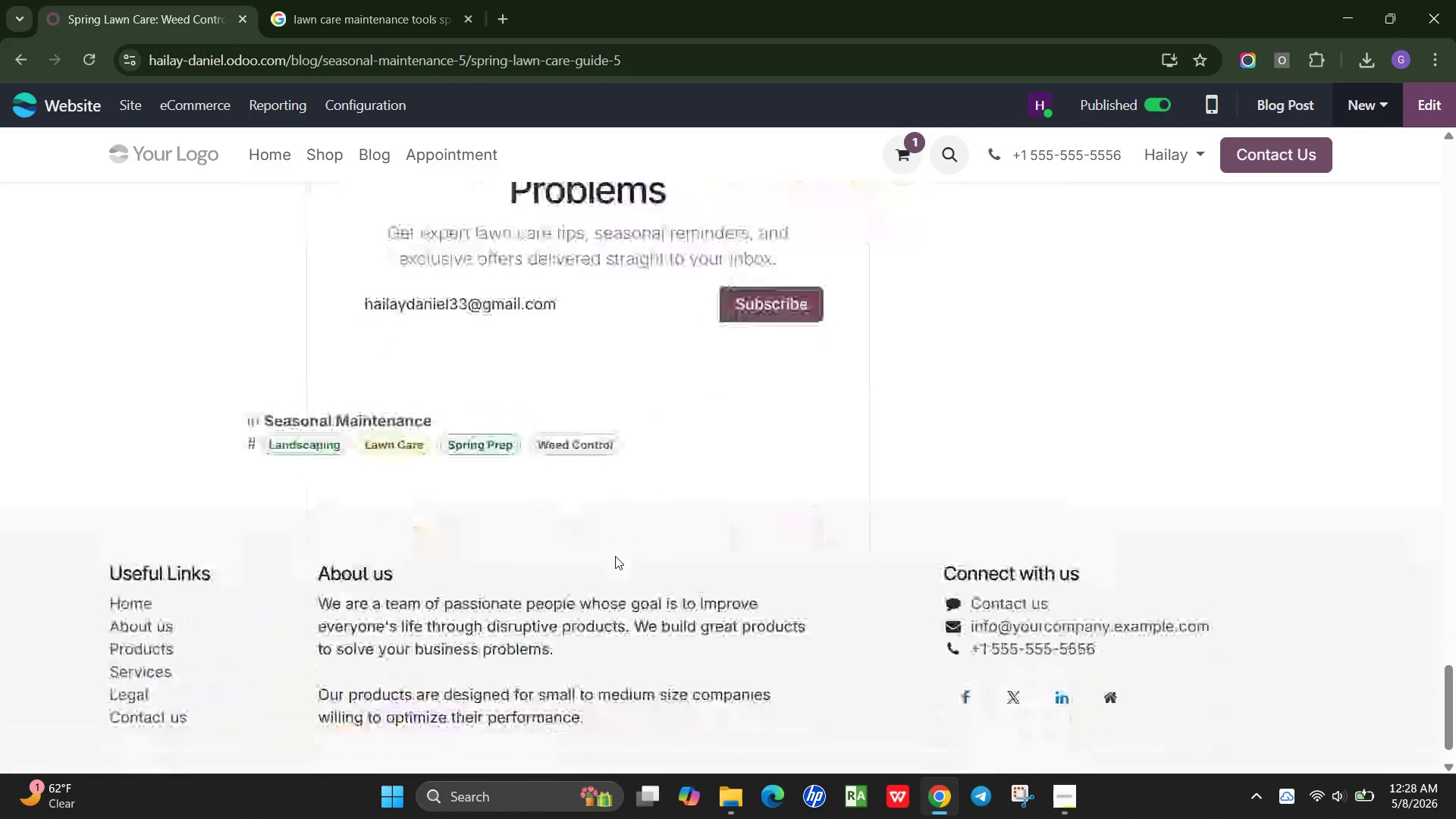 
scroll: coordinate [615, 556], scroll_direction: none, amount: 0.0
 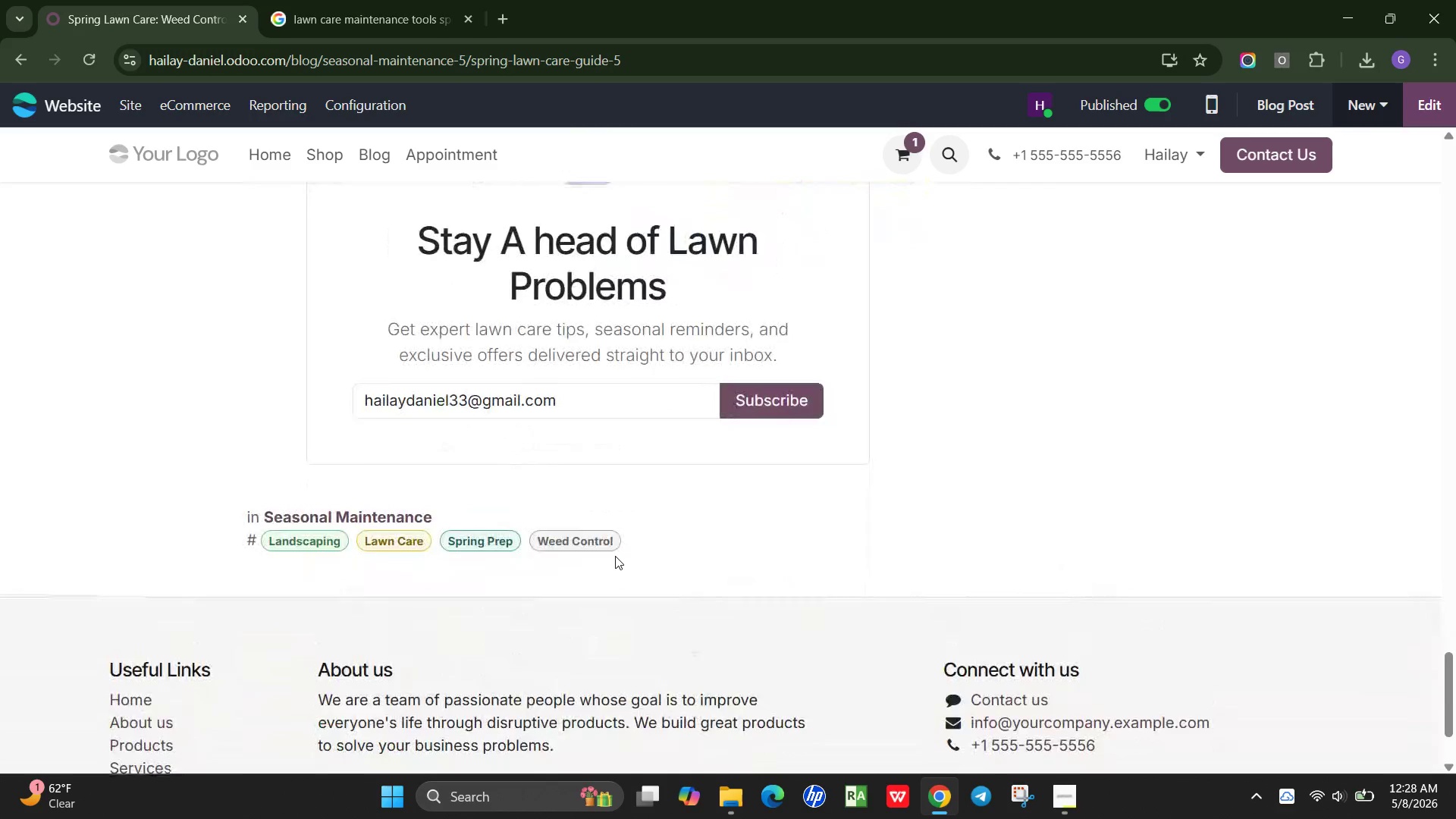 
scroll: coordinate [616, 556], scroll_direction: up, amount: 23.0
 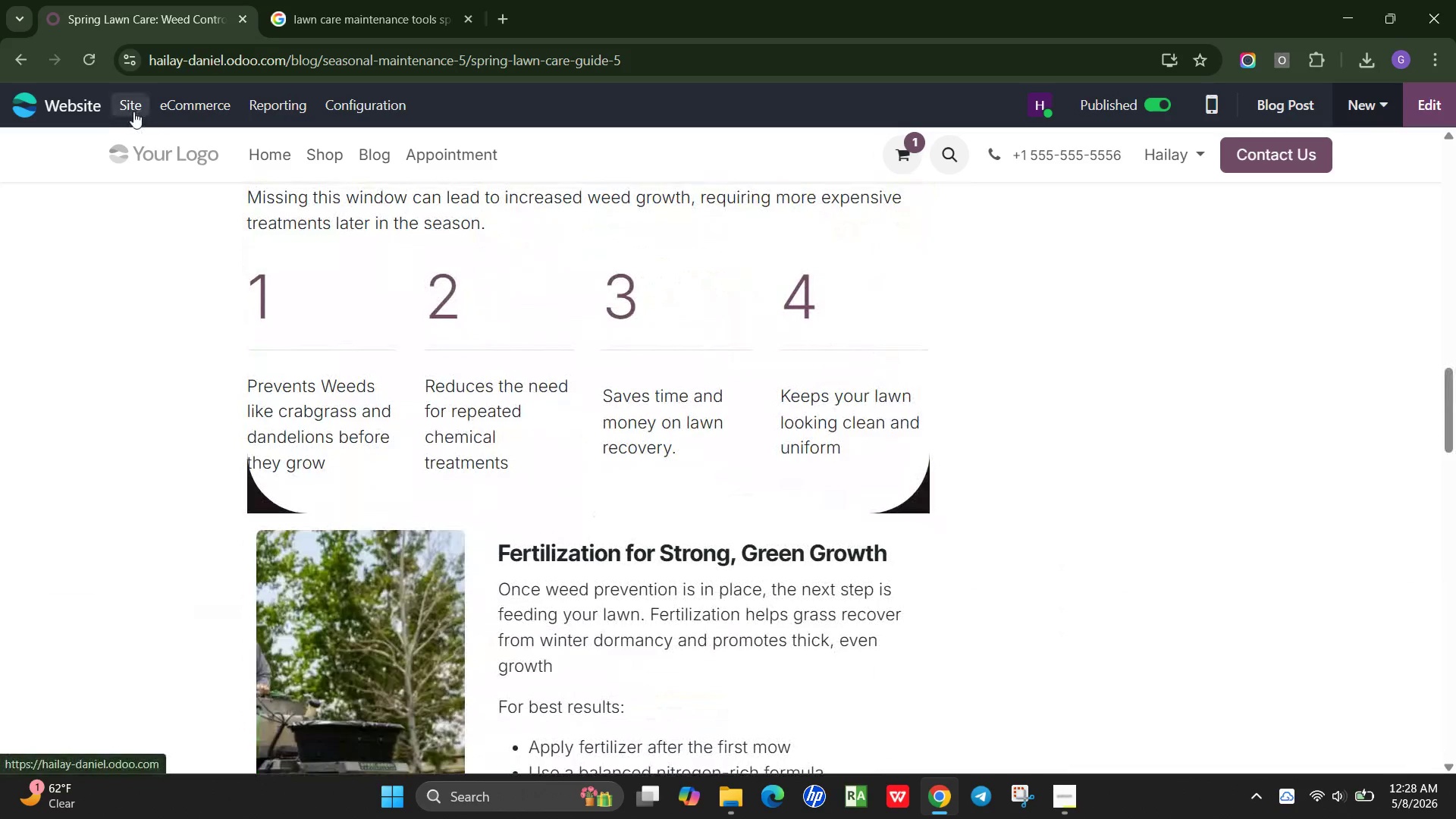 
left_click([133, 108])
 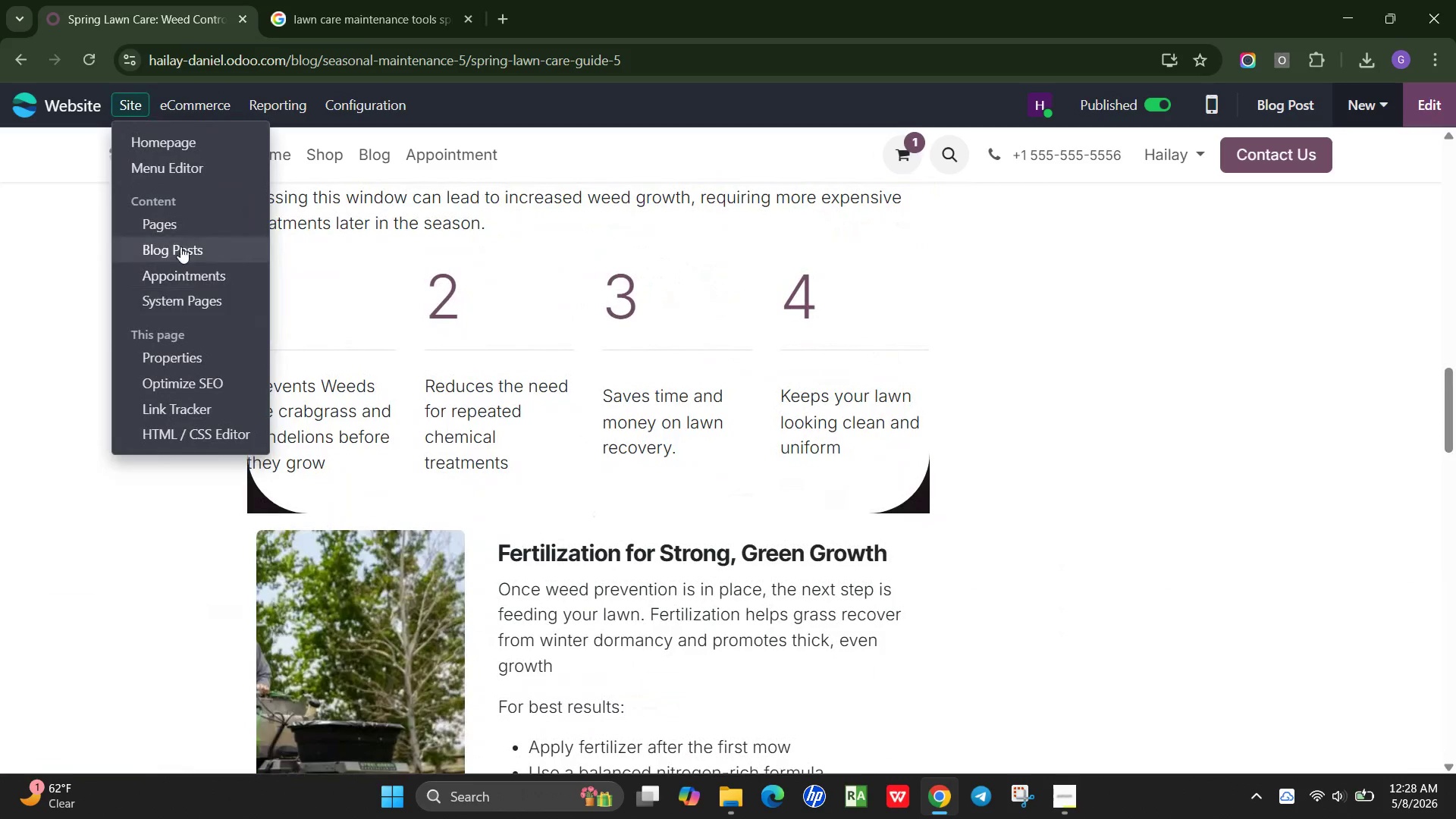 
left_click([180, 246])
 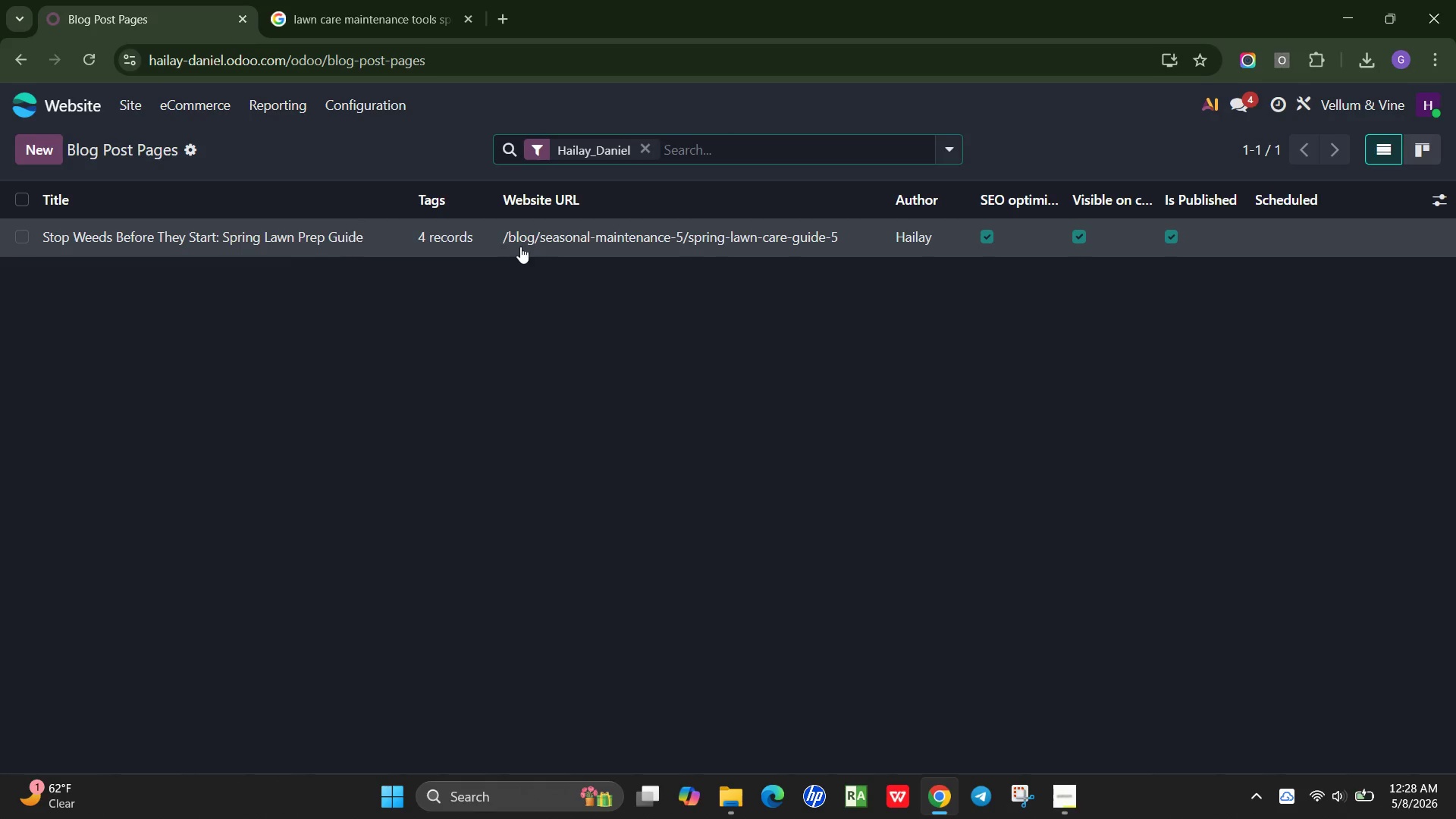 